 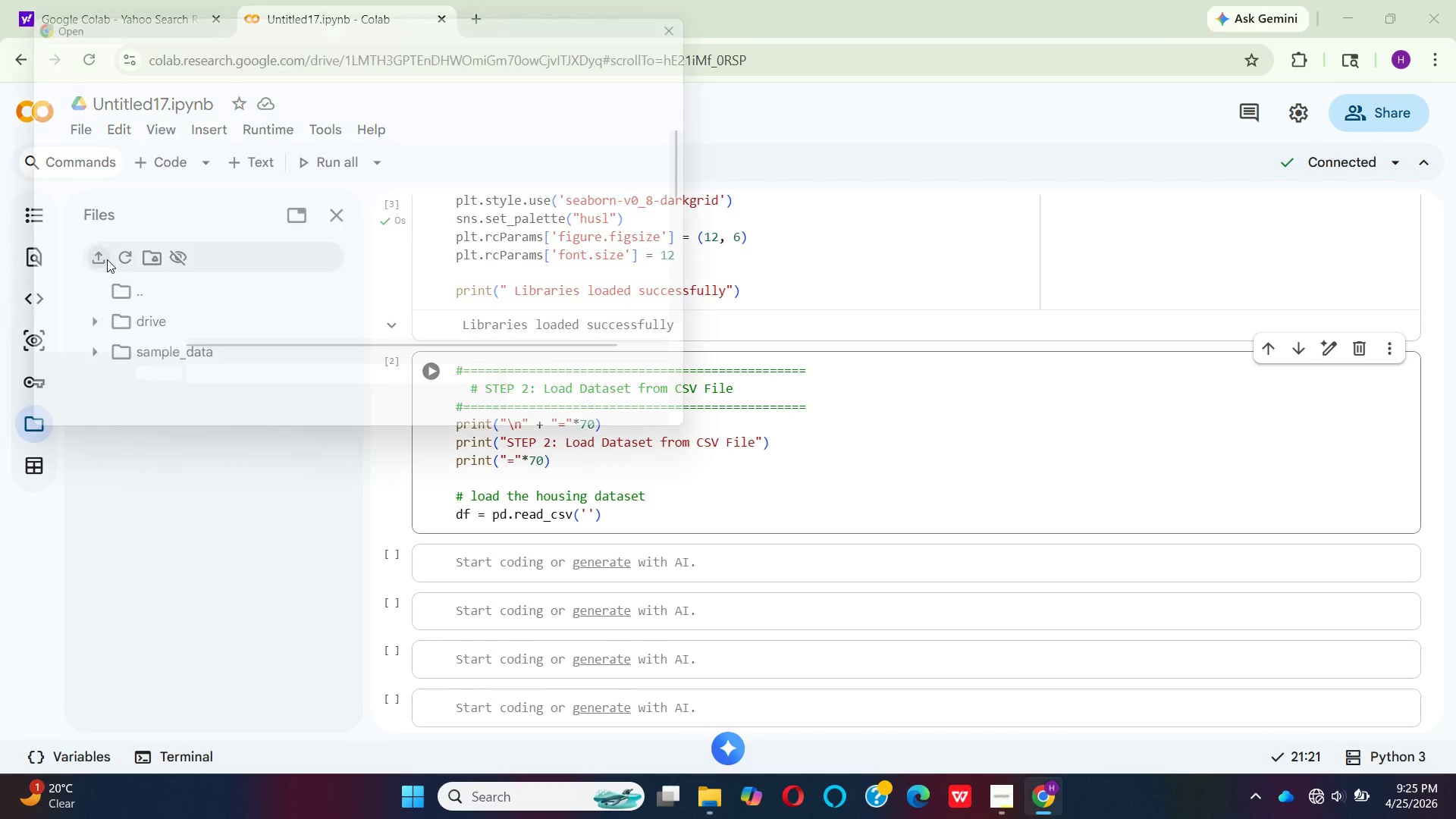 
left_click([259, 176])
 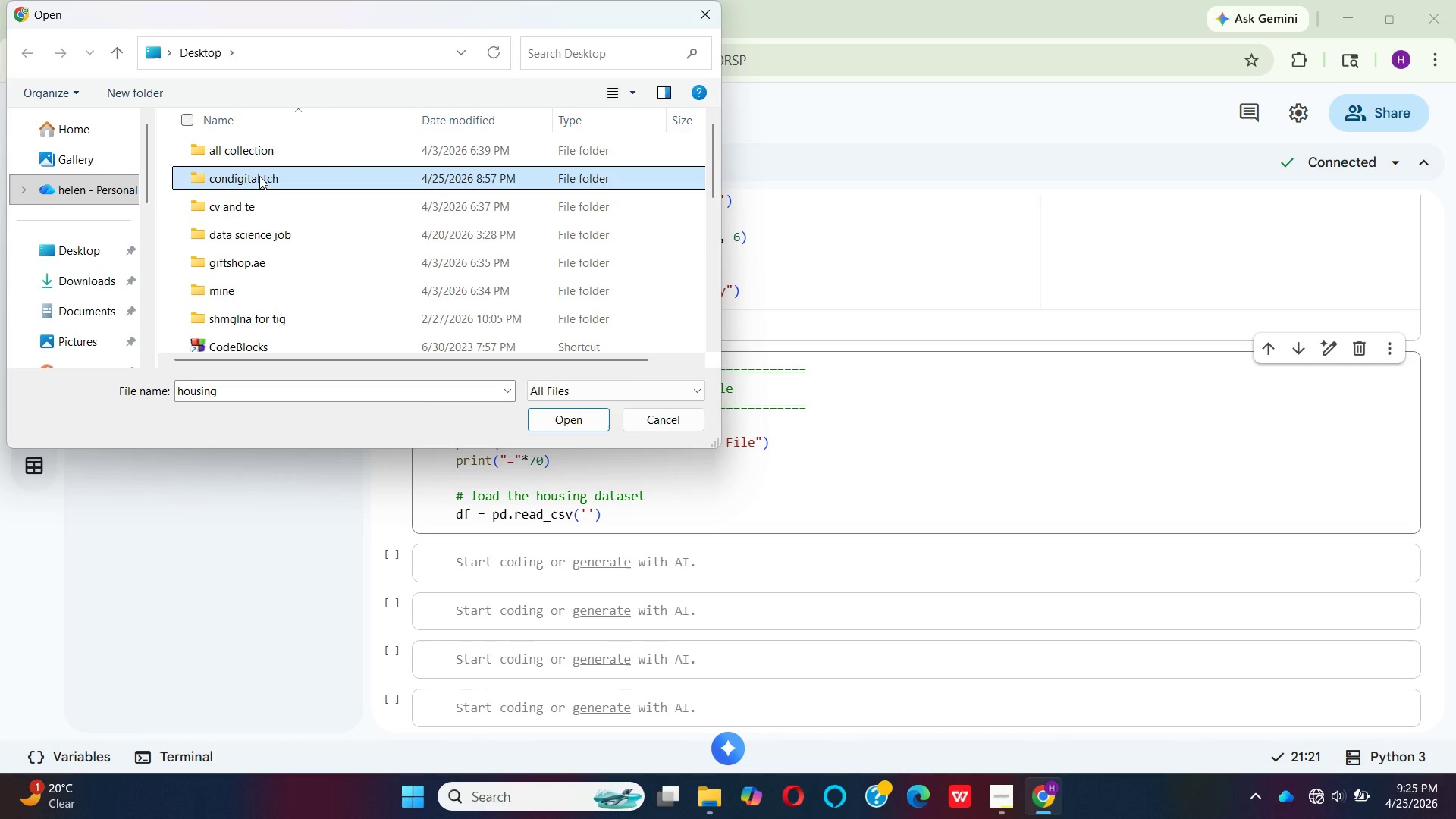 
double_click([259, 176])
 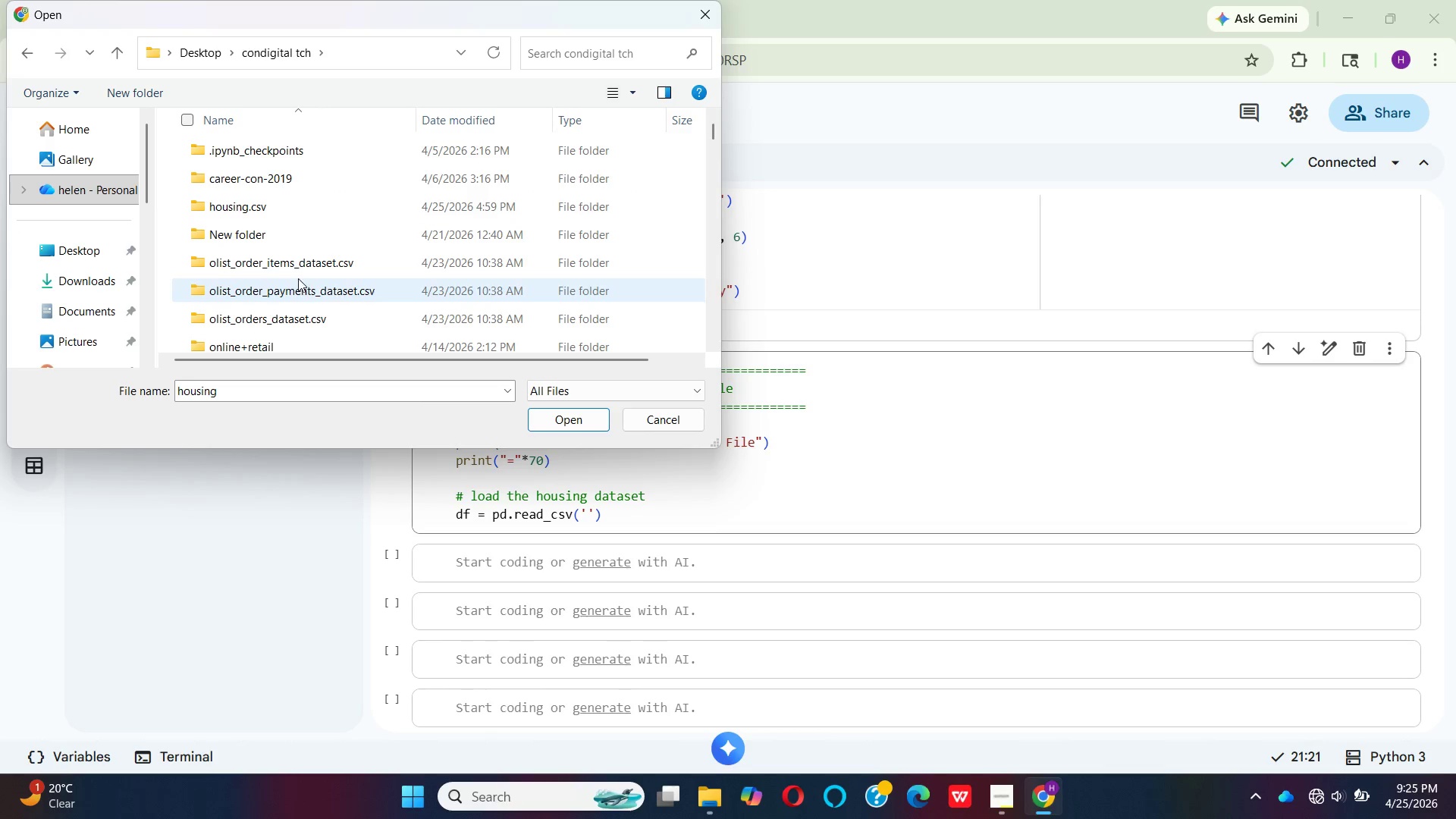 
scroll: coordinate [298, 274], scroll_direction: down, amount: 6.0
 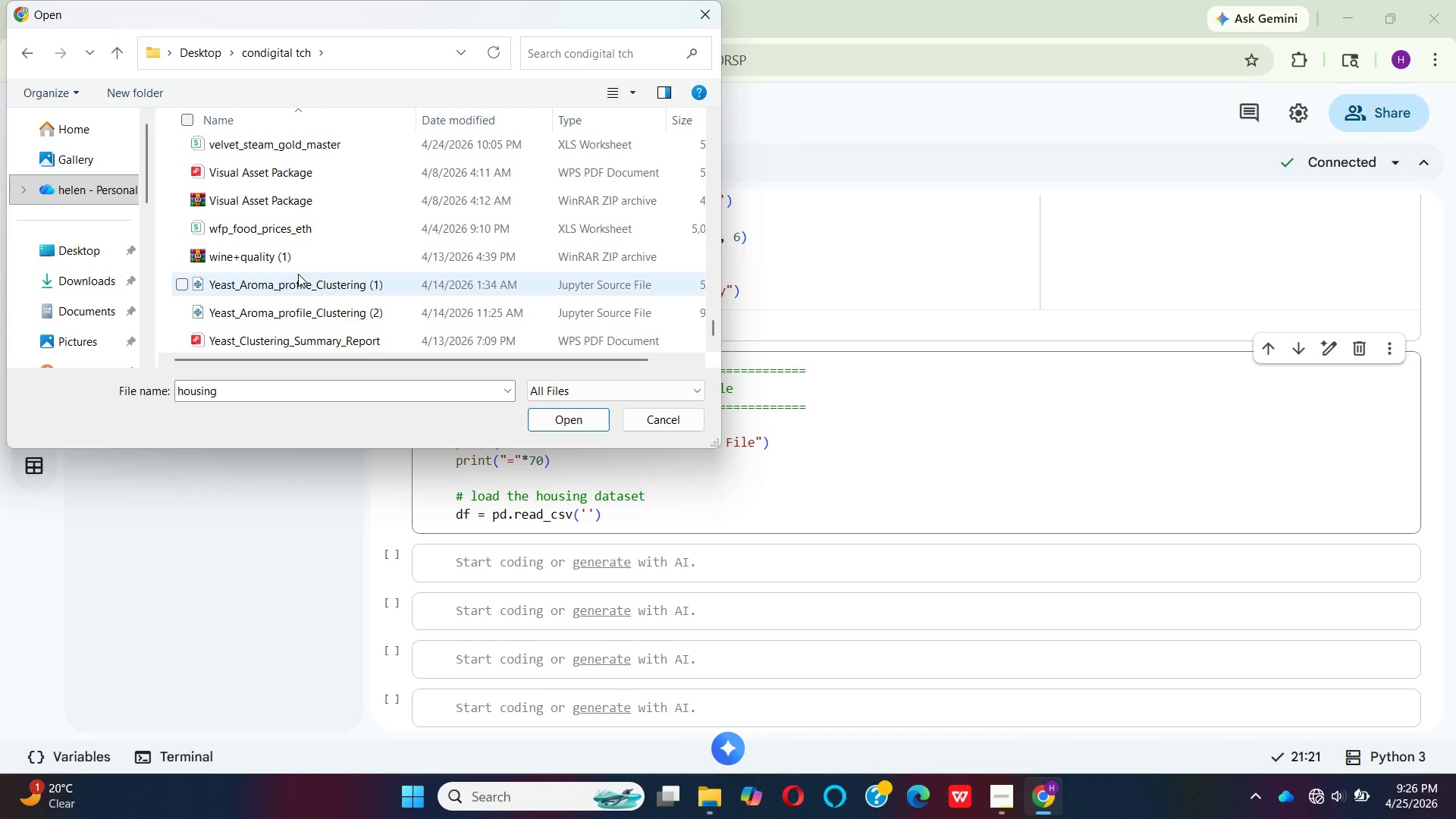 
scroll: coordinate [298, 274], scroll_direction: up, amount: 2.0
 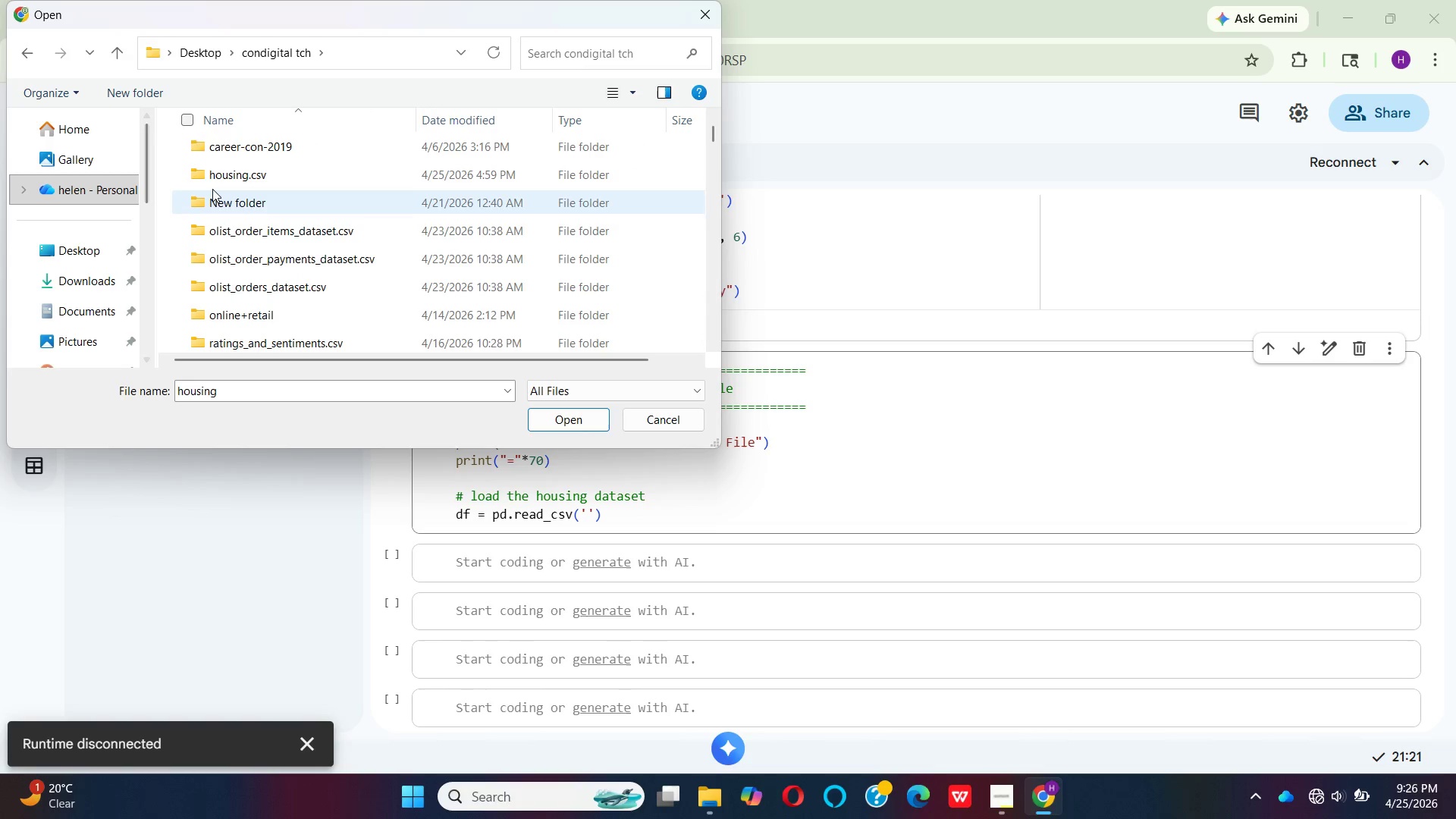 
left_click([212, 181])
 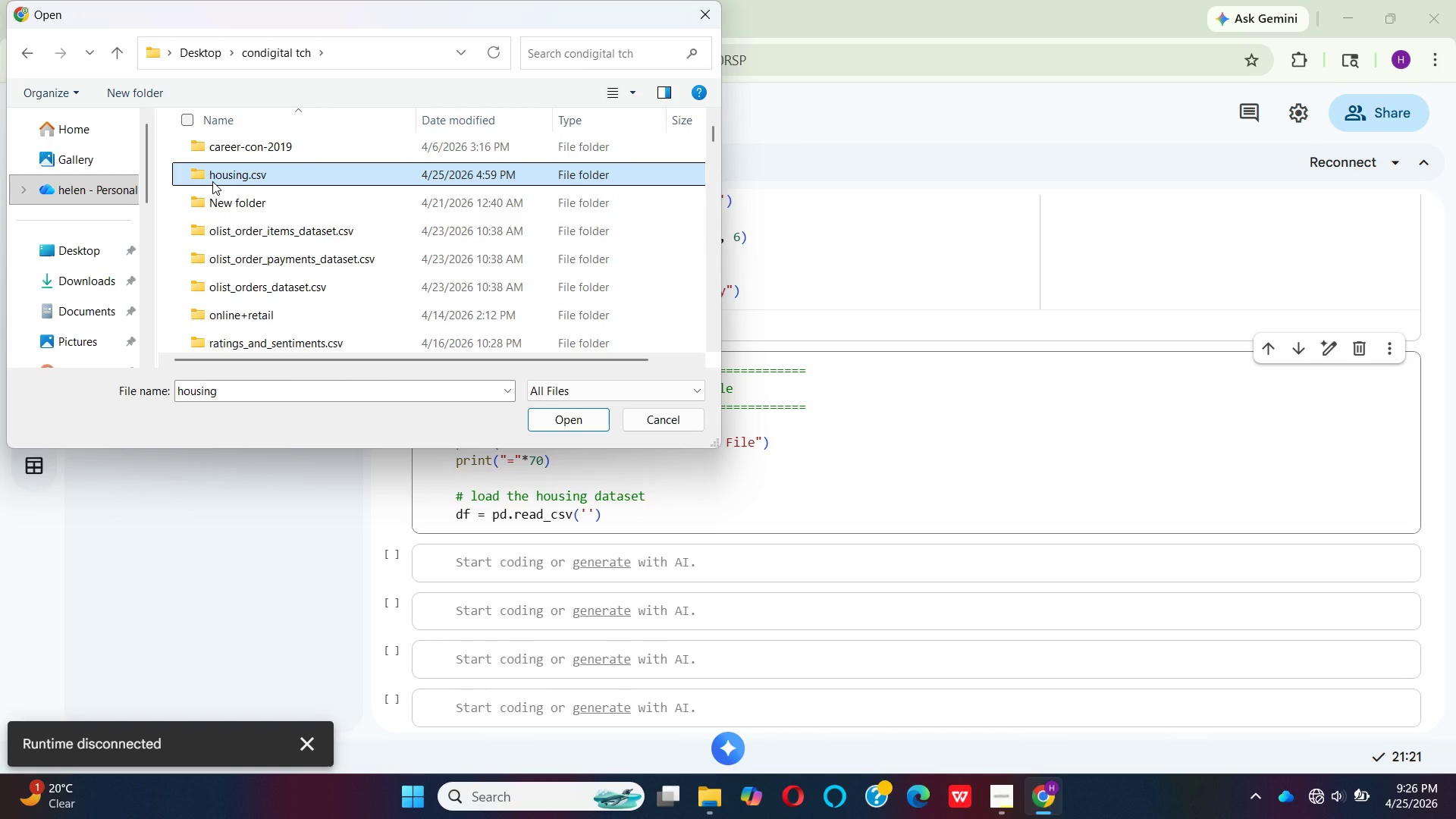 
double_click([212, 181])
 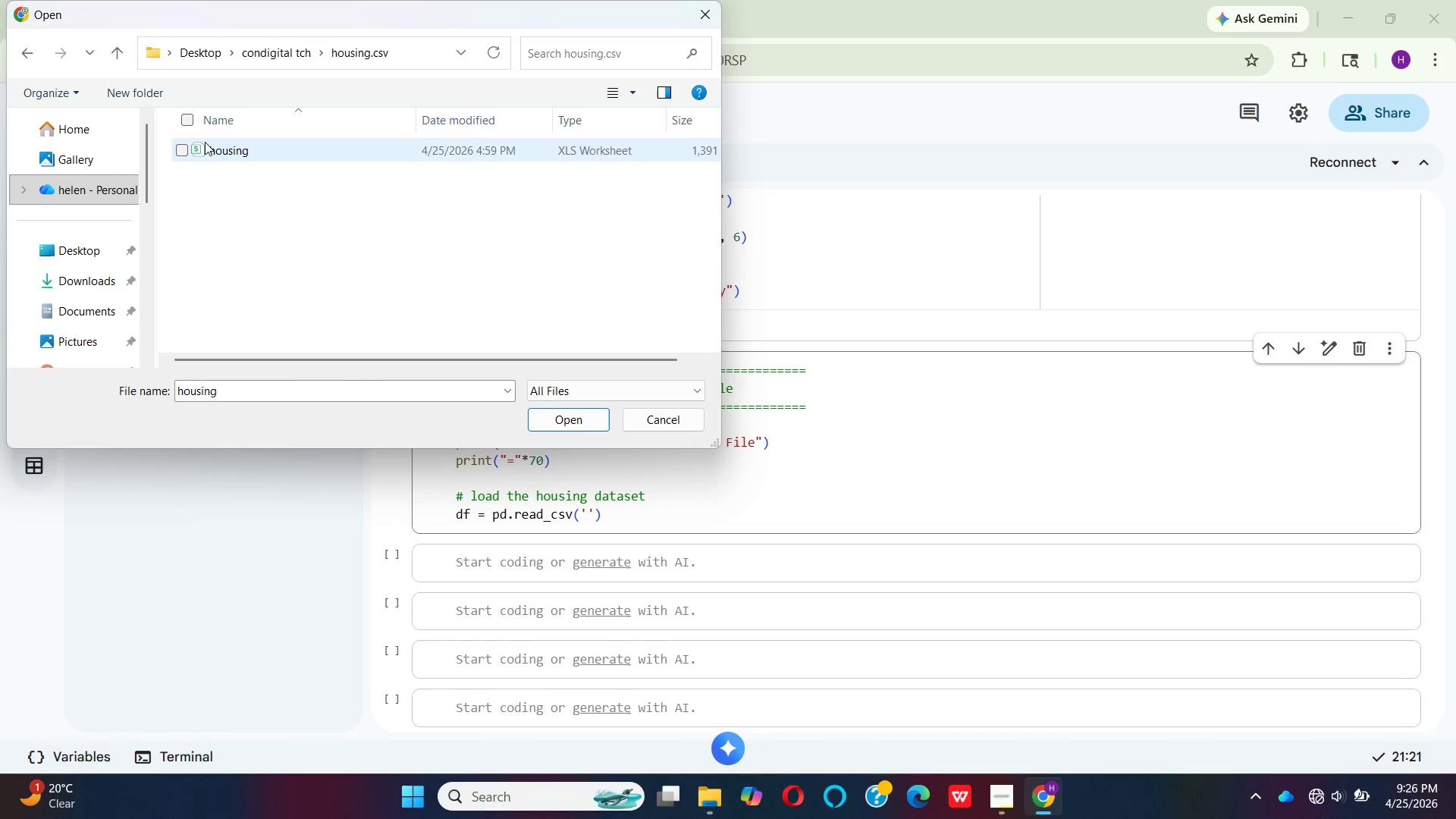 
left_click([205, 142])
 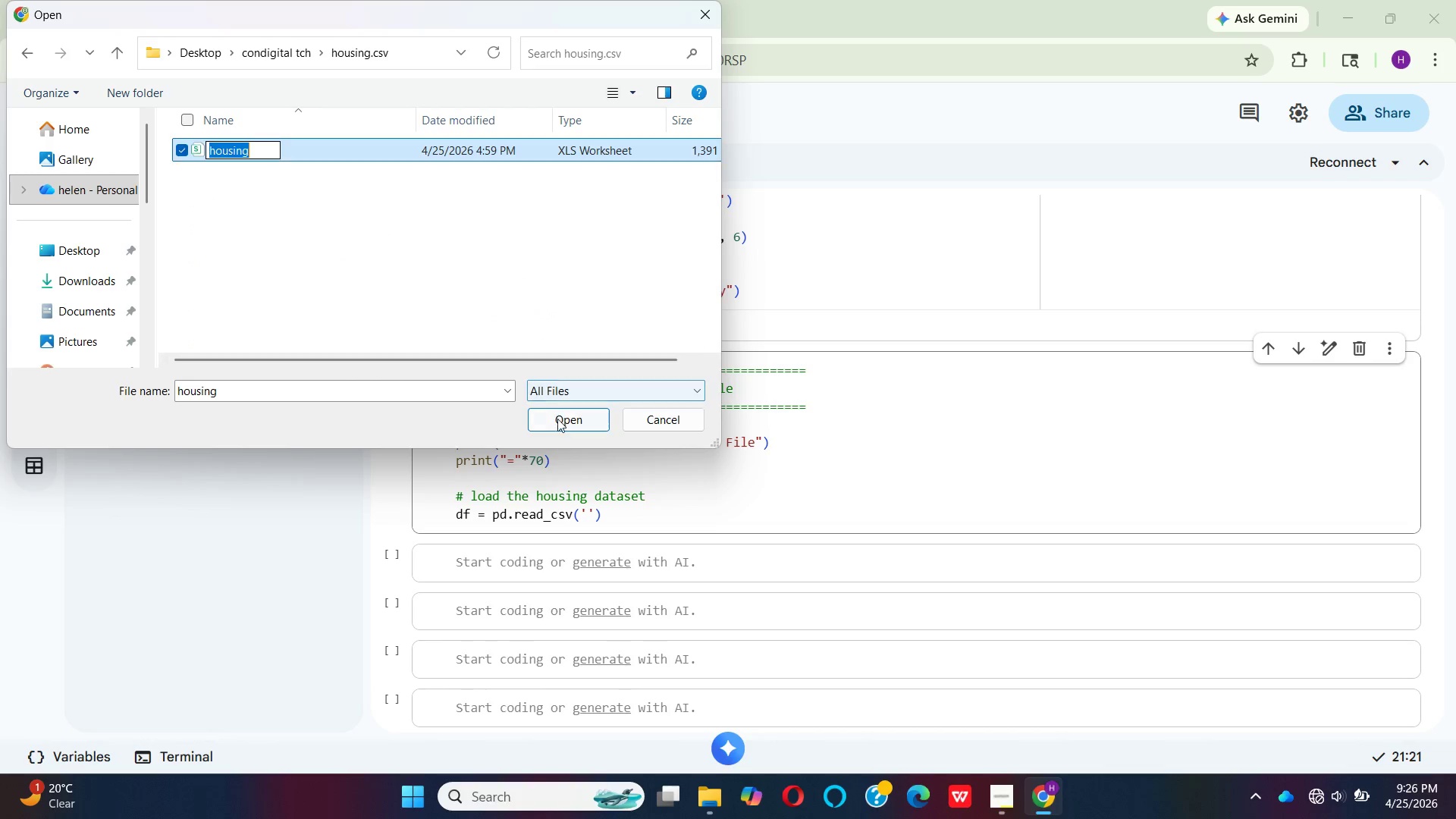 
left_click([558, 419])
 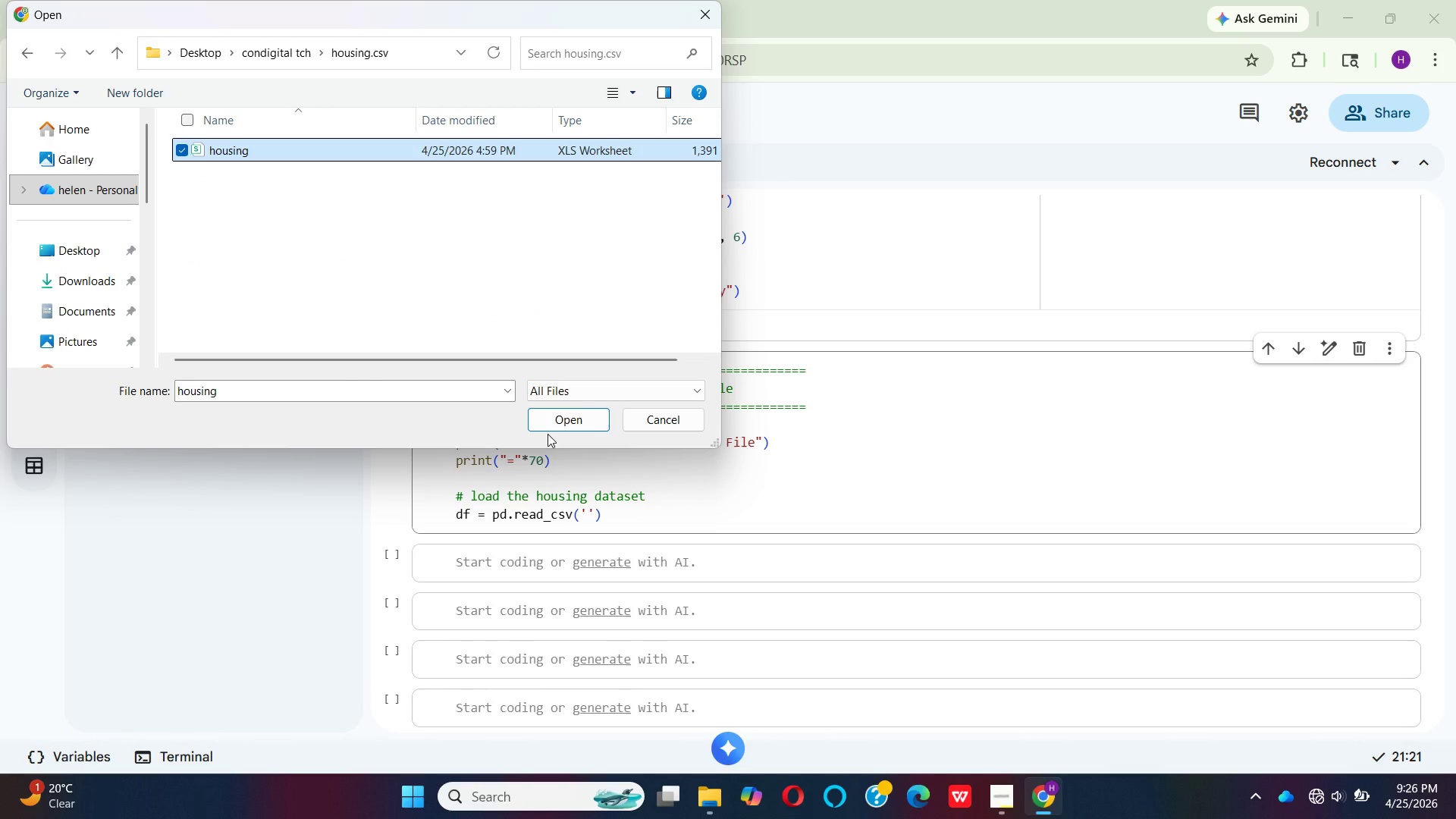 
left_click([553, 427])
 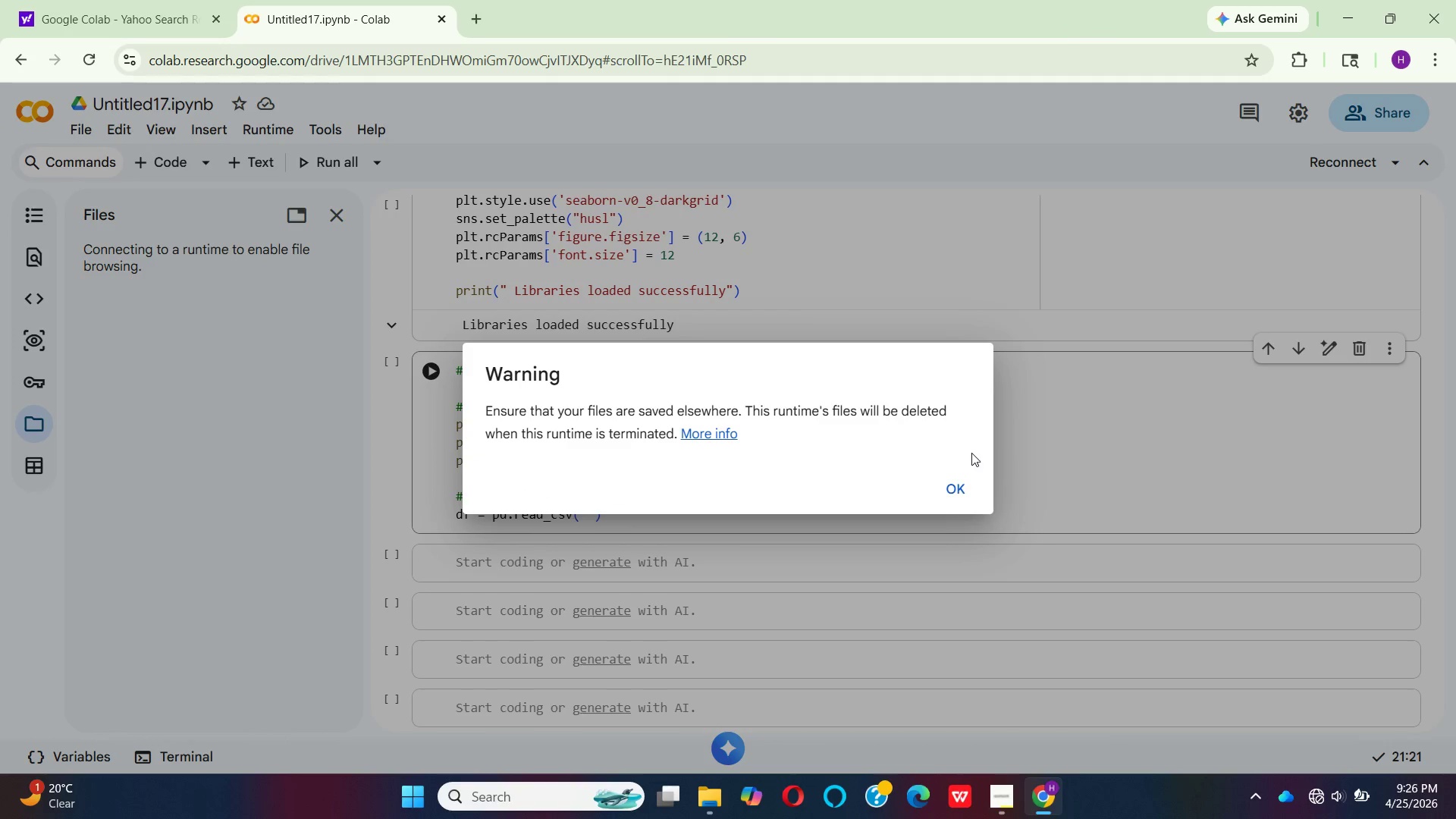 
left_click([949, 479])
 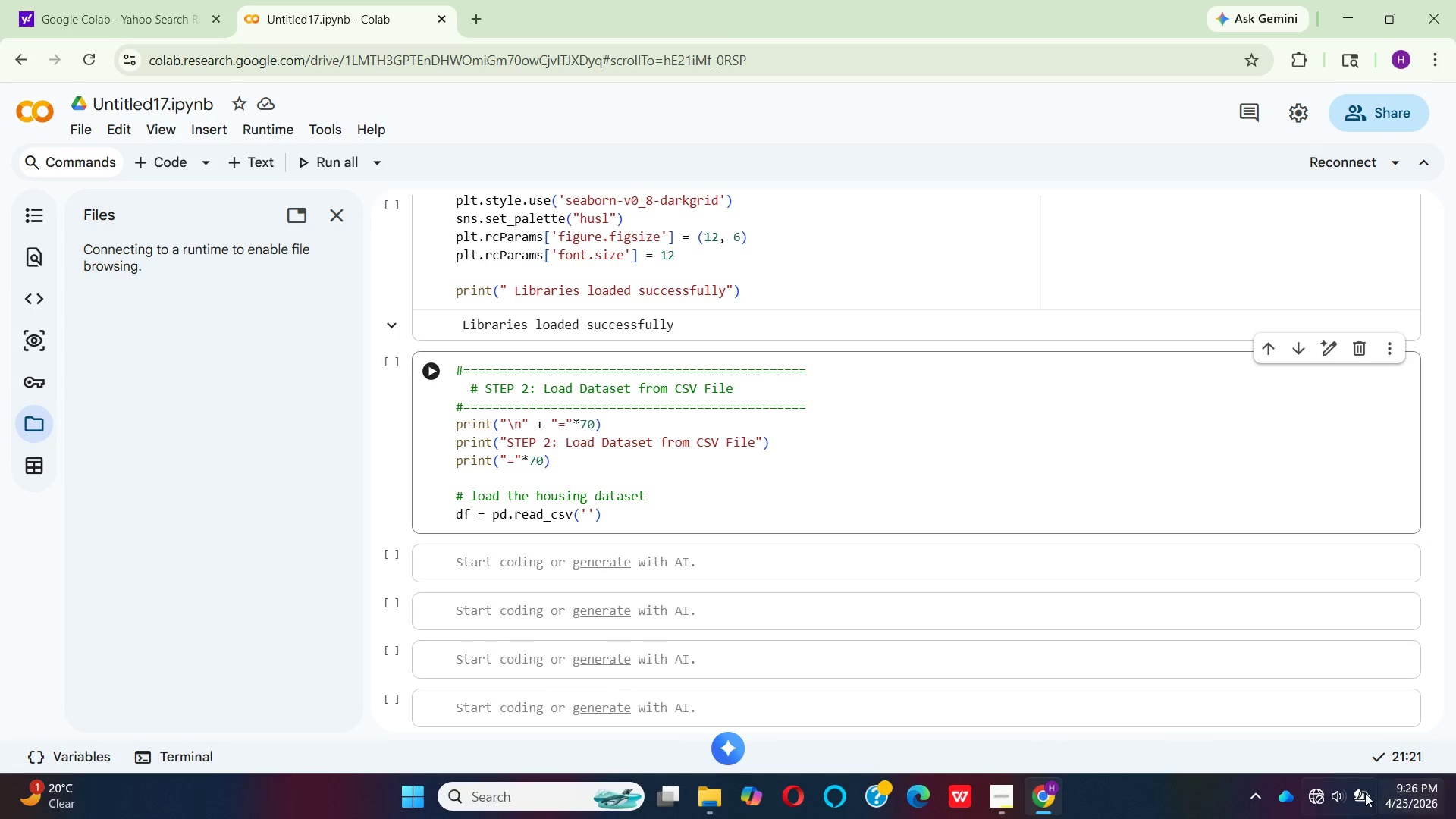 
left_click([1354, 799])
 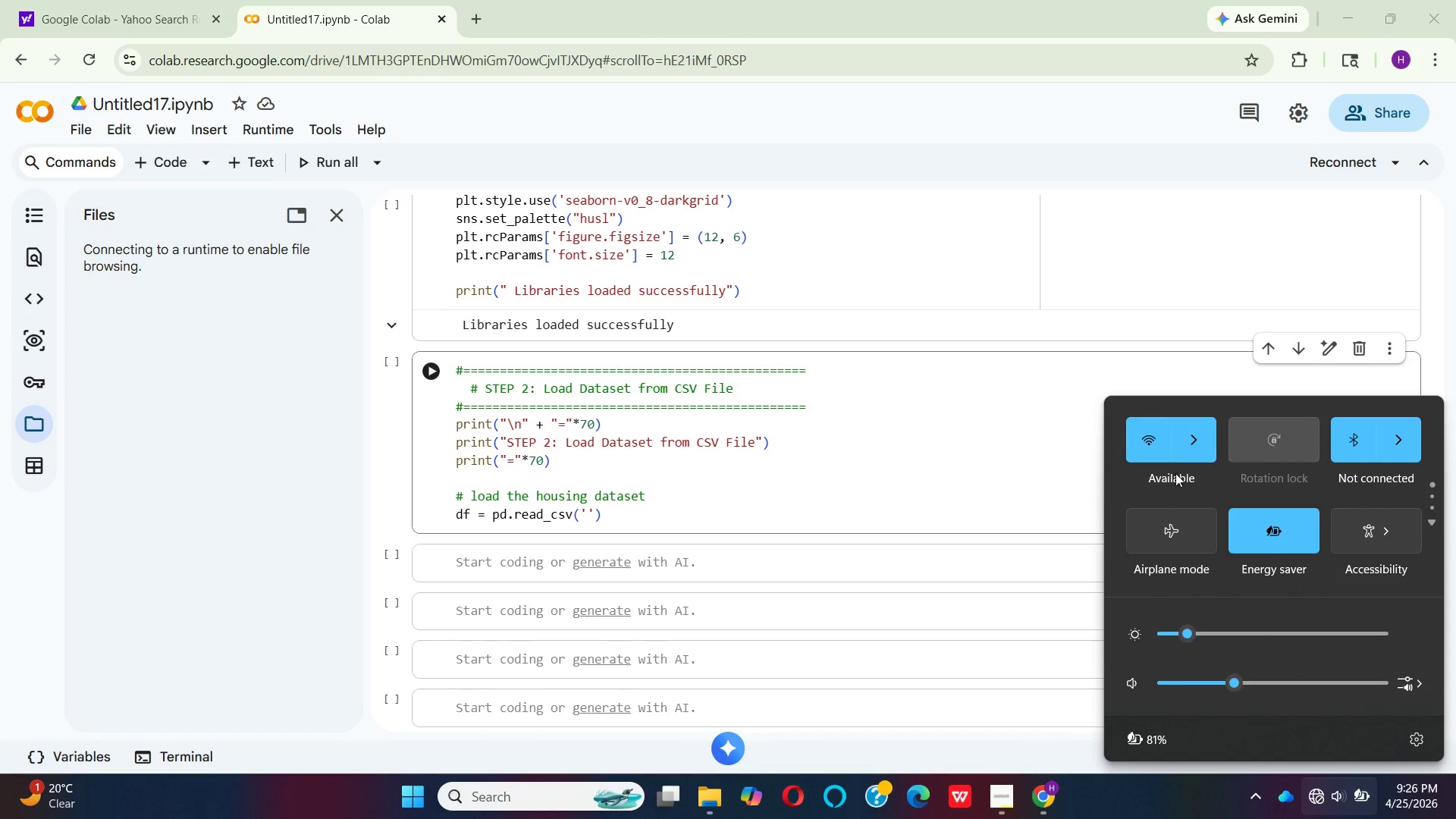 
left_click([1182, 448])
 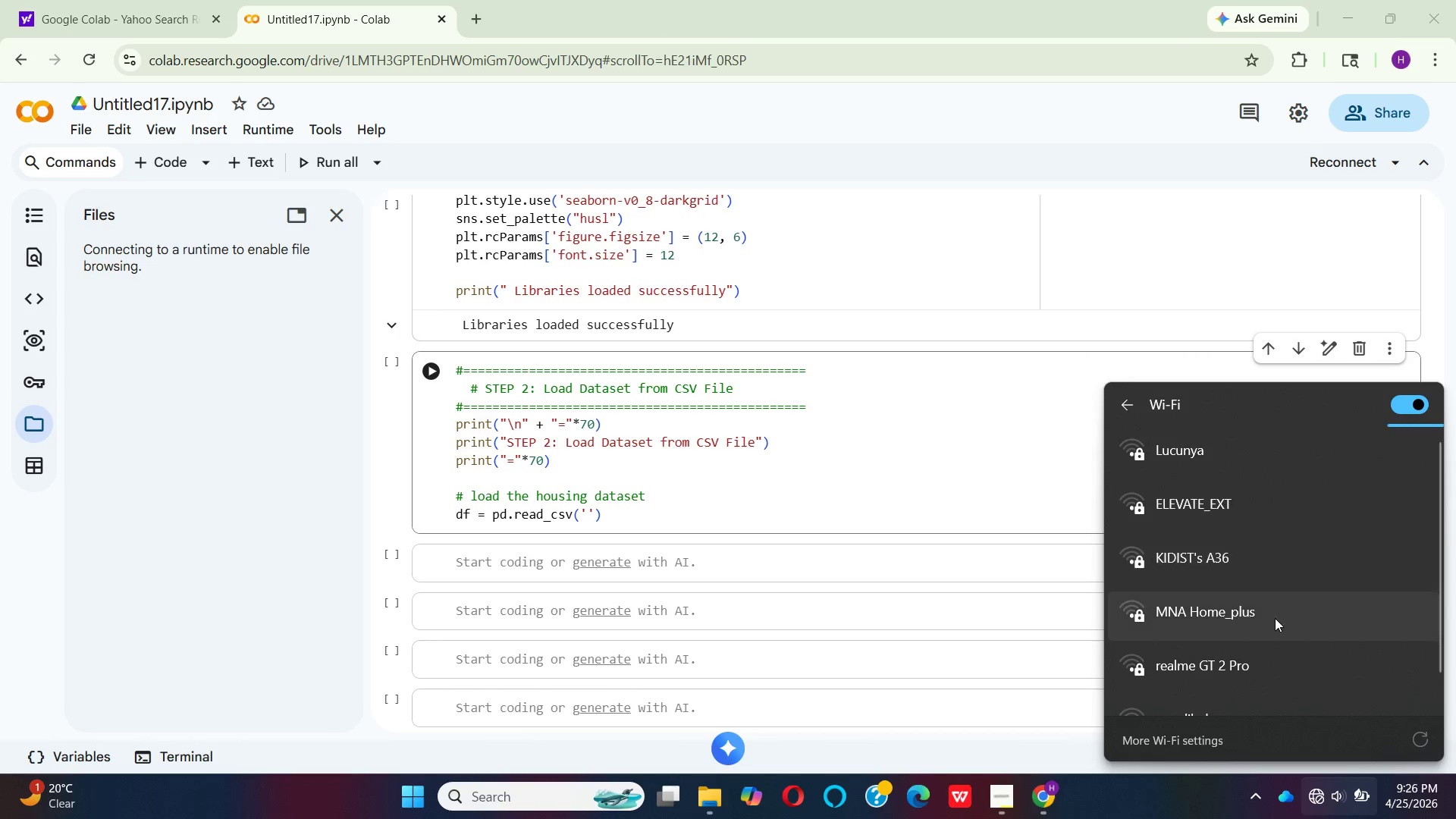 
scroll: coordinate [1275, 618], scroll_direction: down, amount: 9.0
 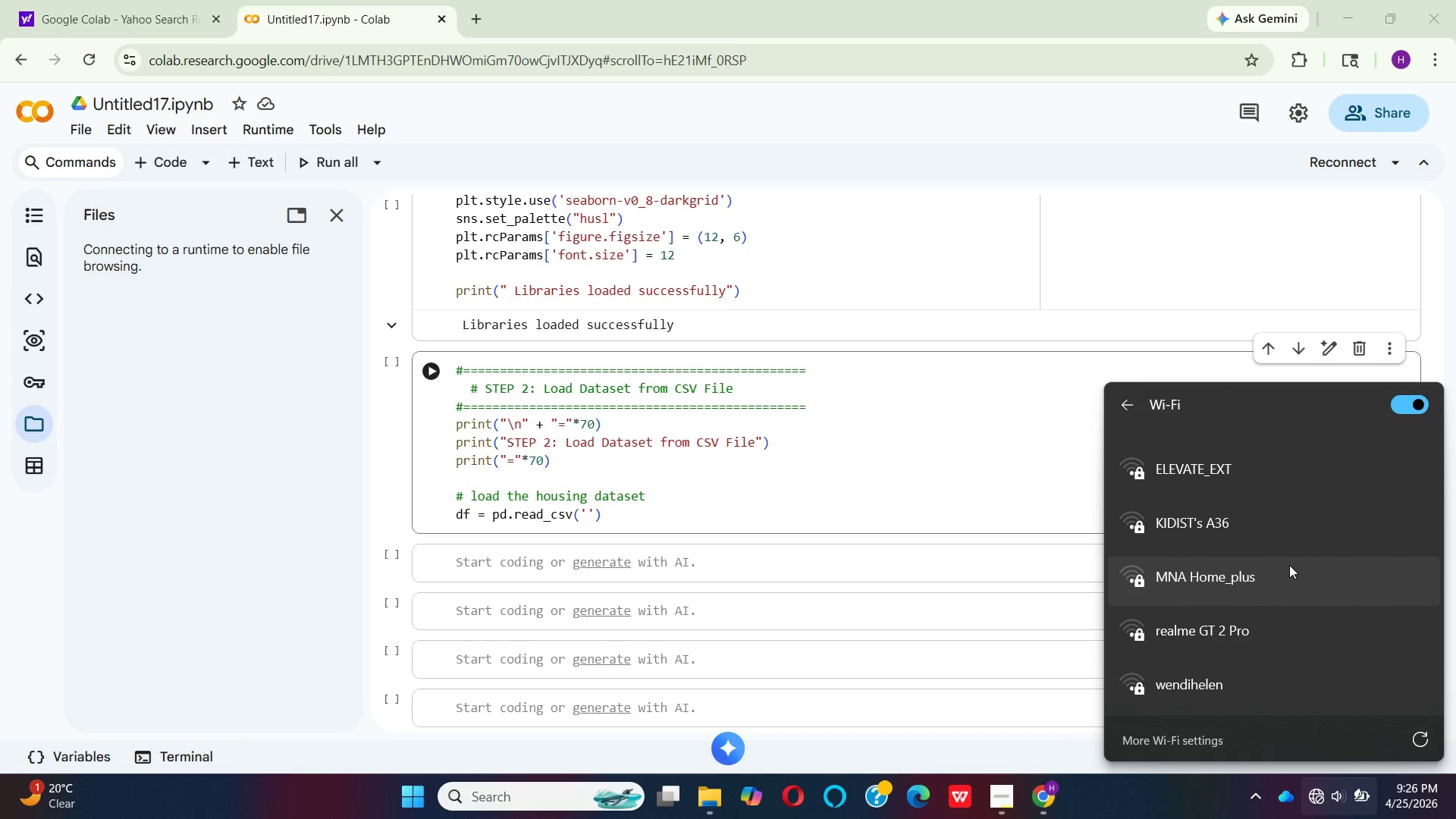 
wait(19.95)
 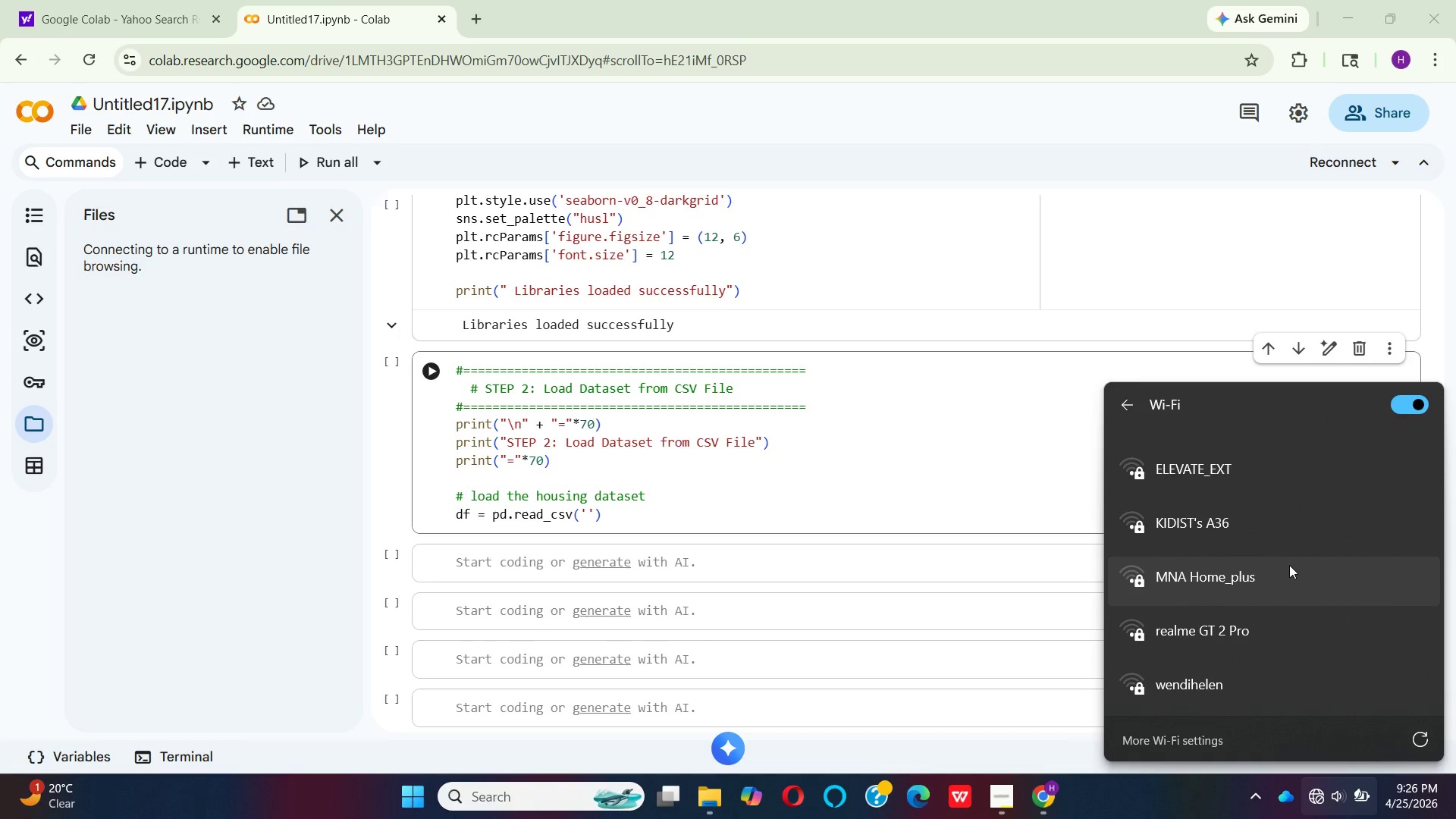 
left_click([1050, 801])
 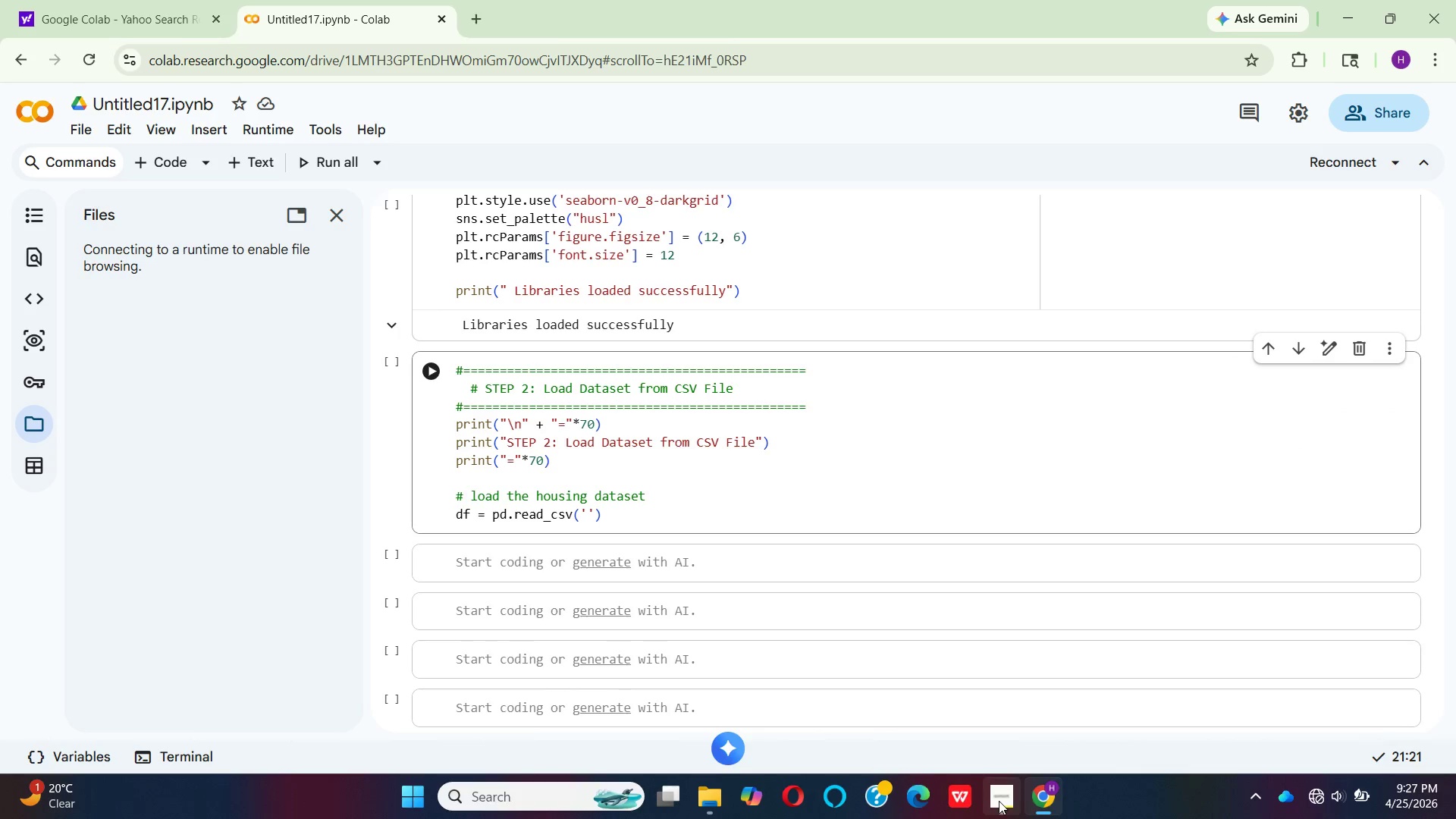 
left_click([999, 801])